 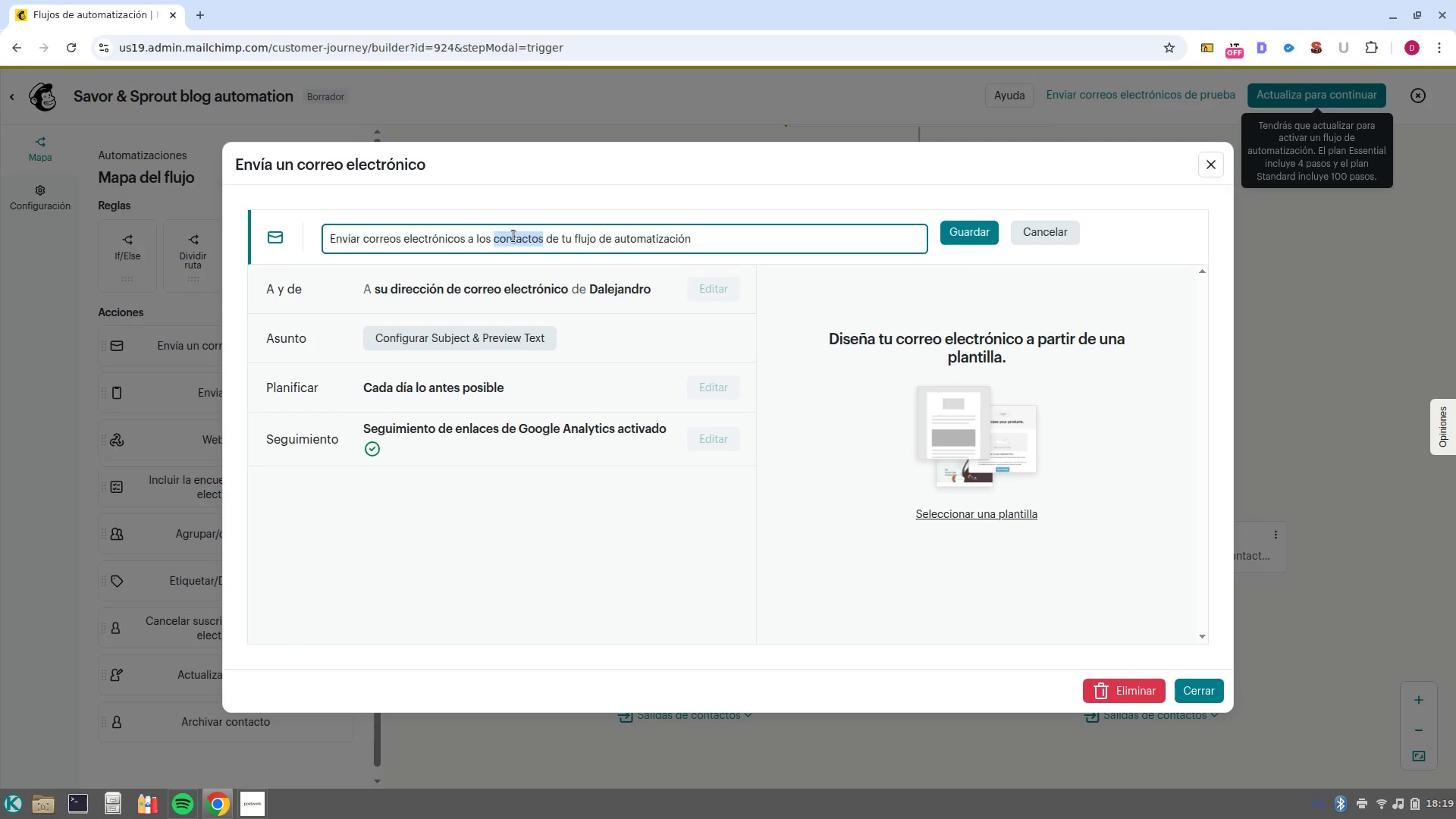 
double_click([513, 236])
 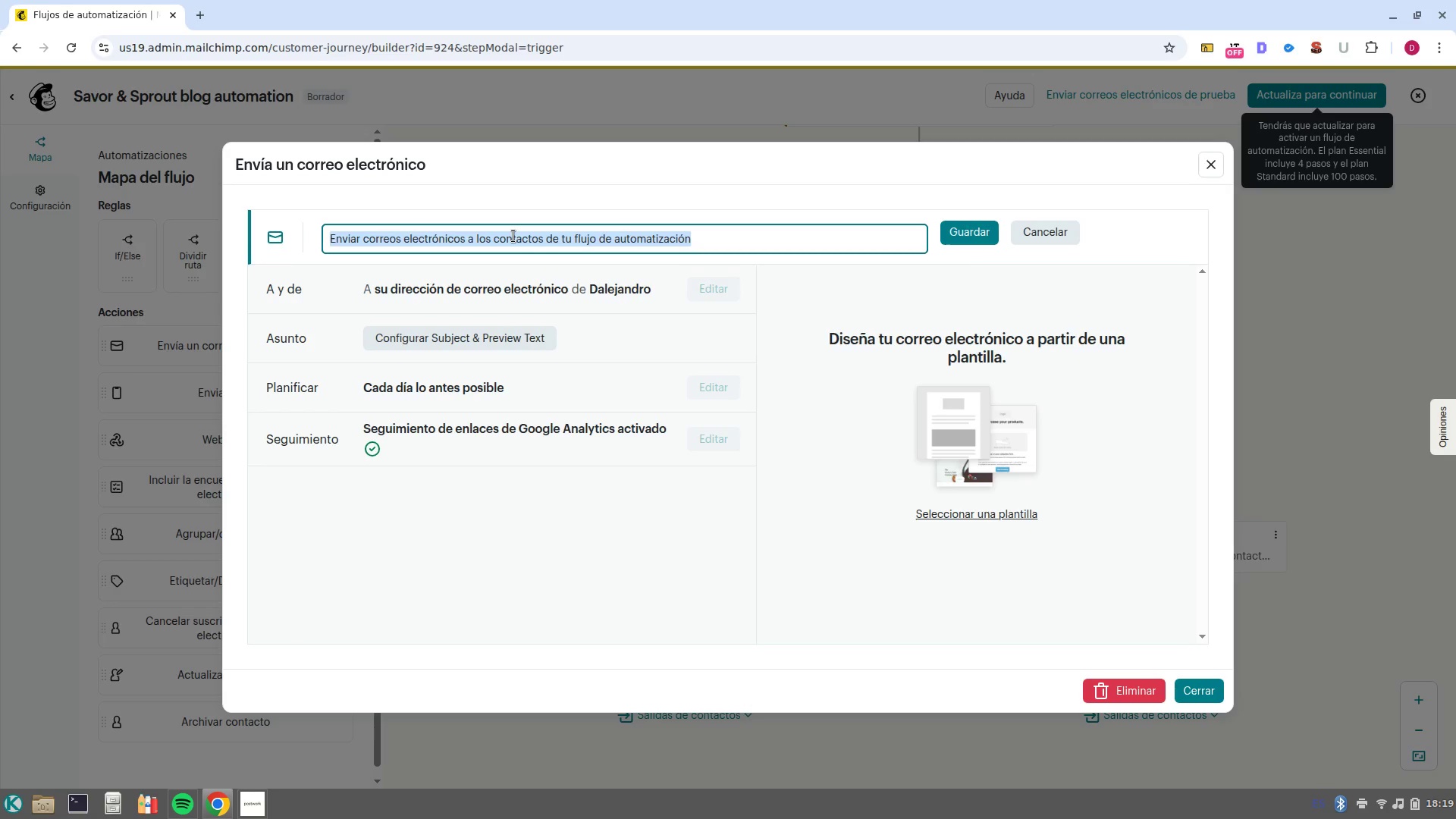 
key(Control+V)
 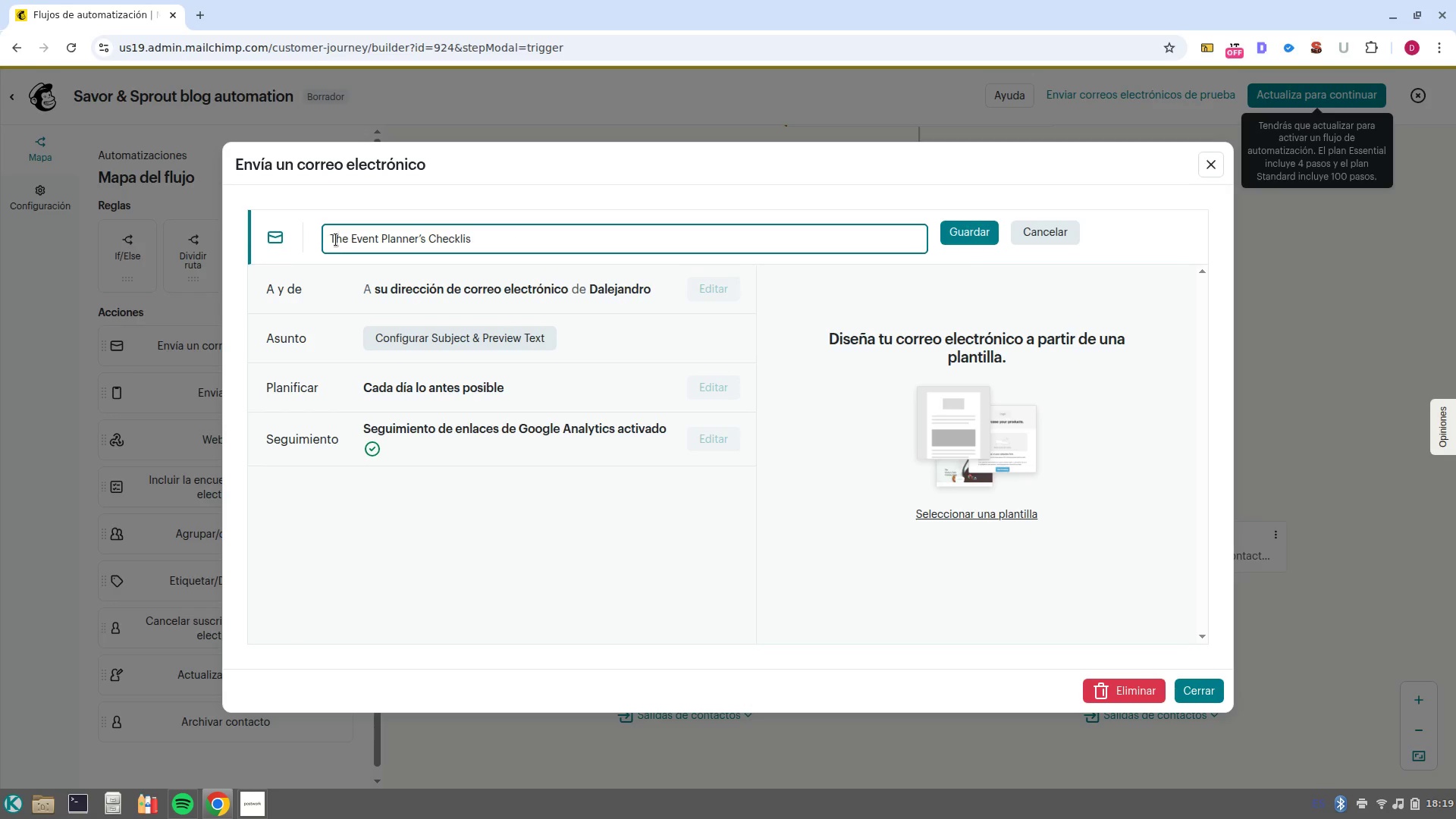 
left_click([336, 240])
 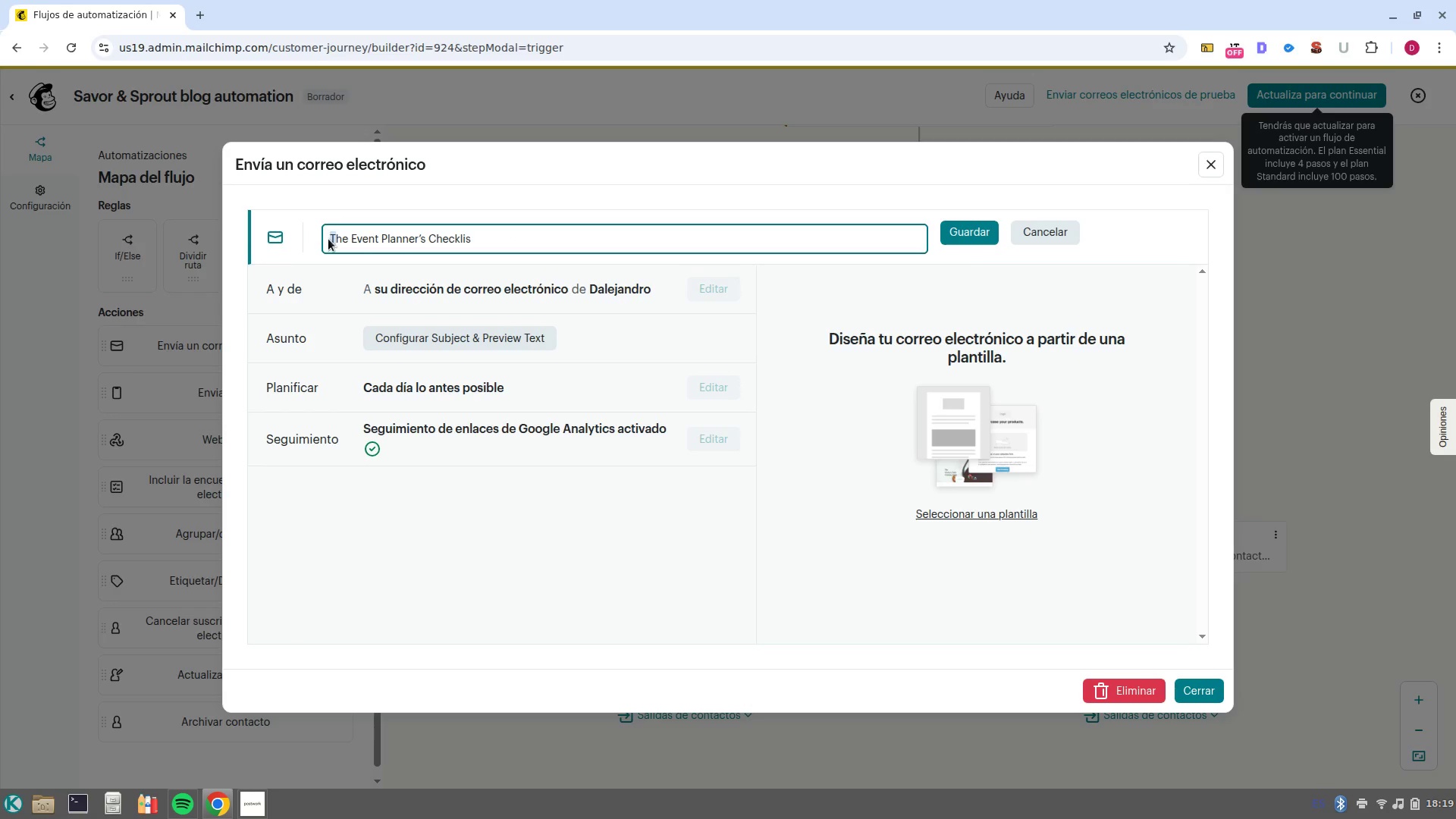 
double_click([328, 239])
 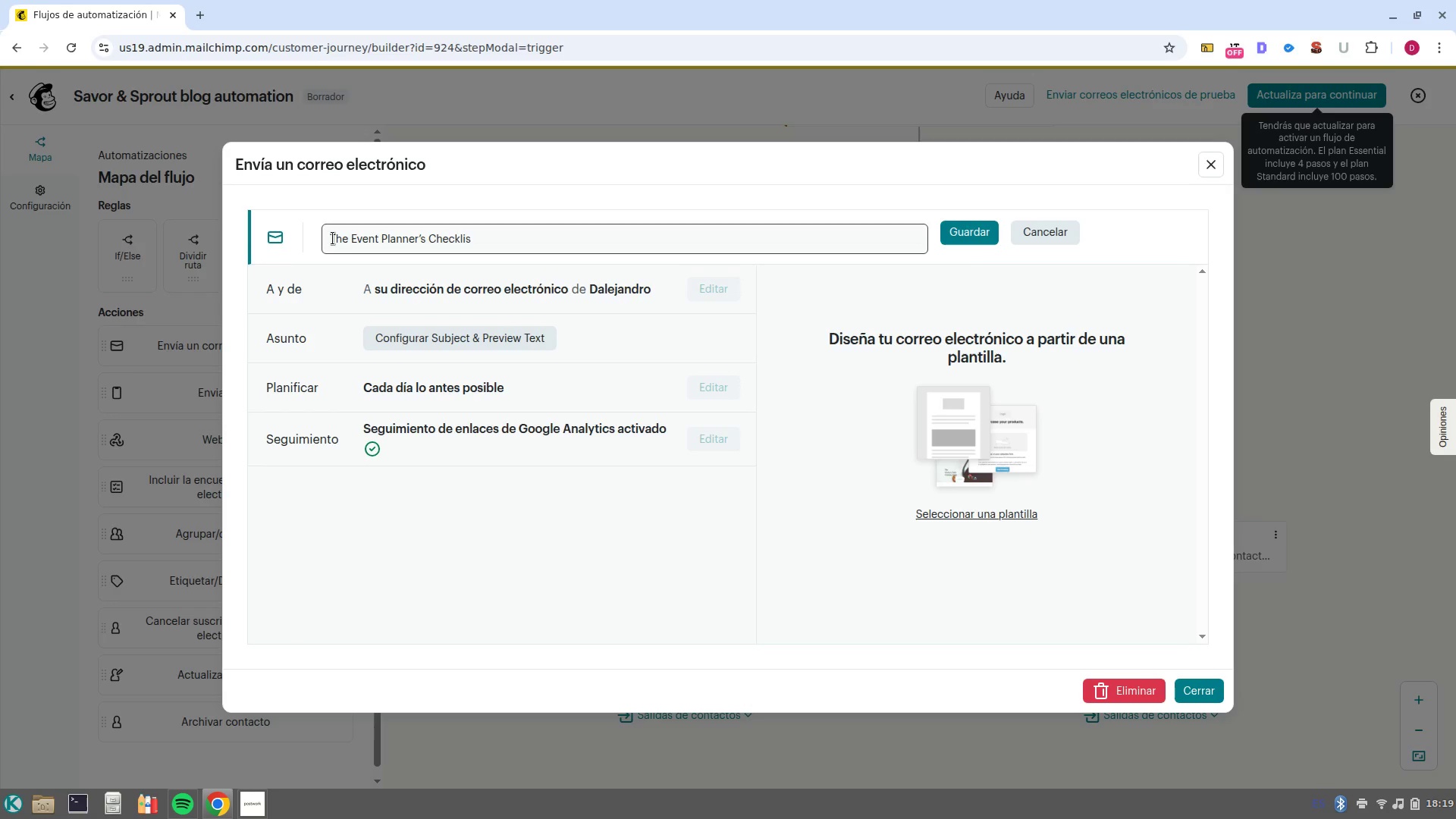 
left_click([333, 238])
 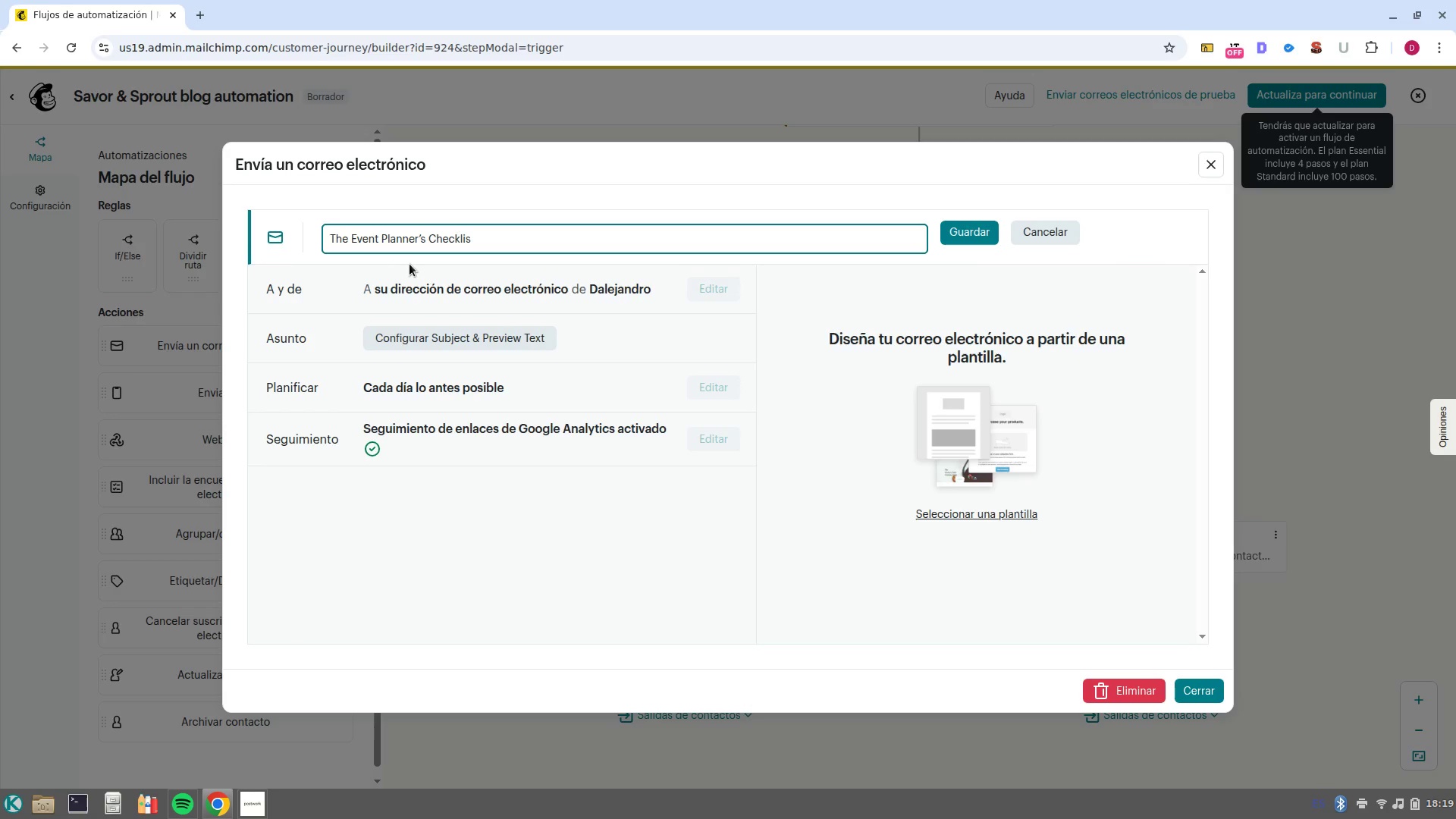 
key(Control+ControlRight)
 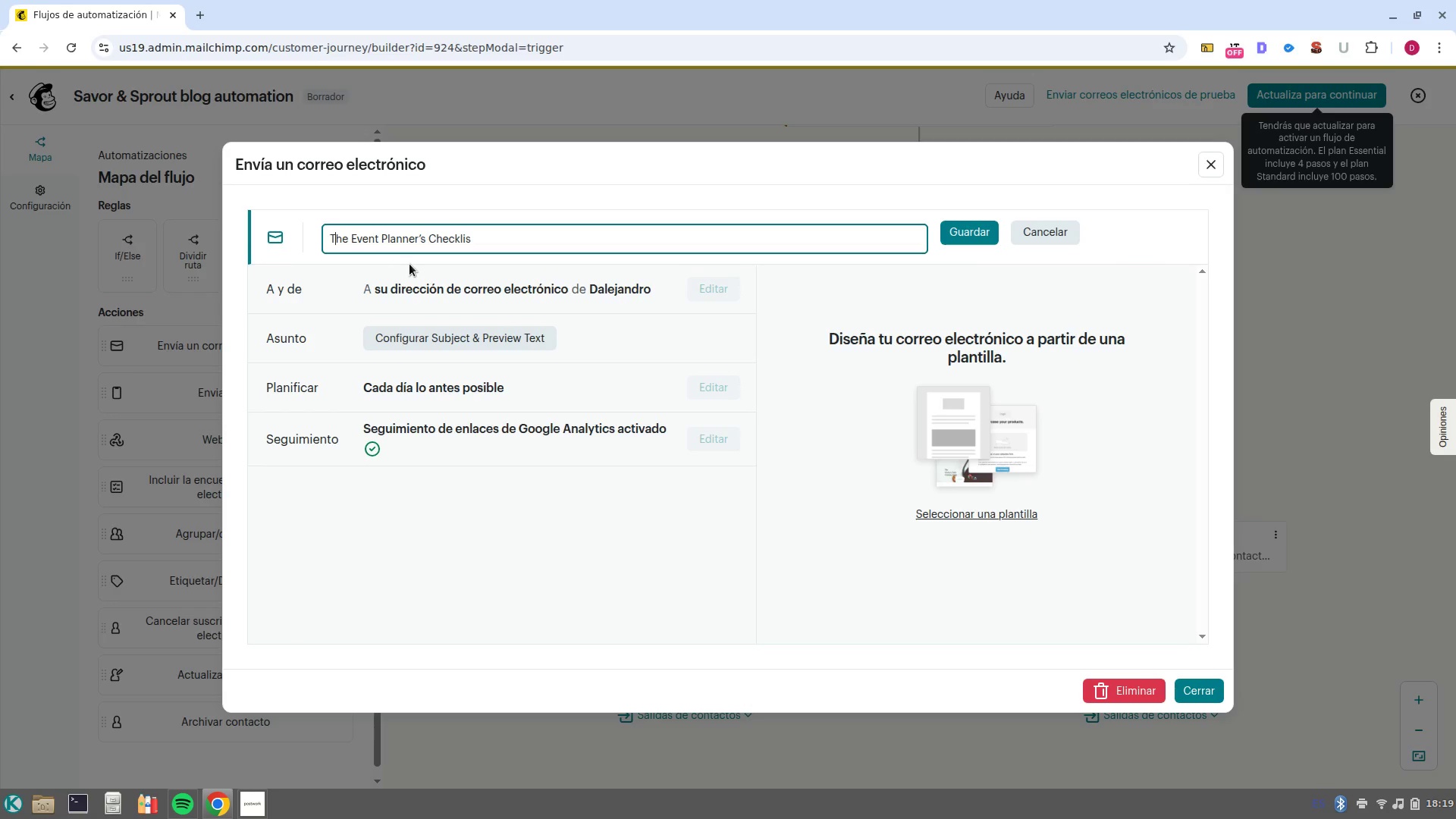 
key(ArrowLeft)
 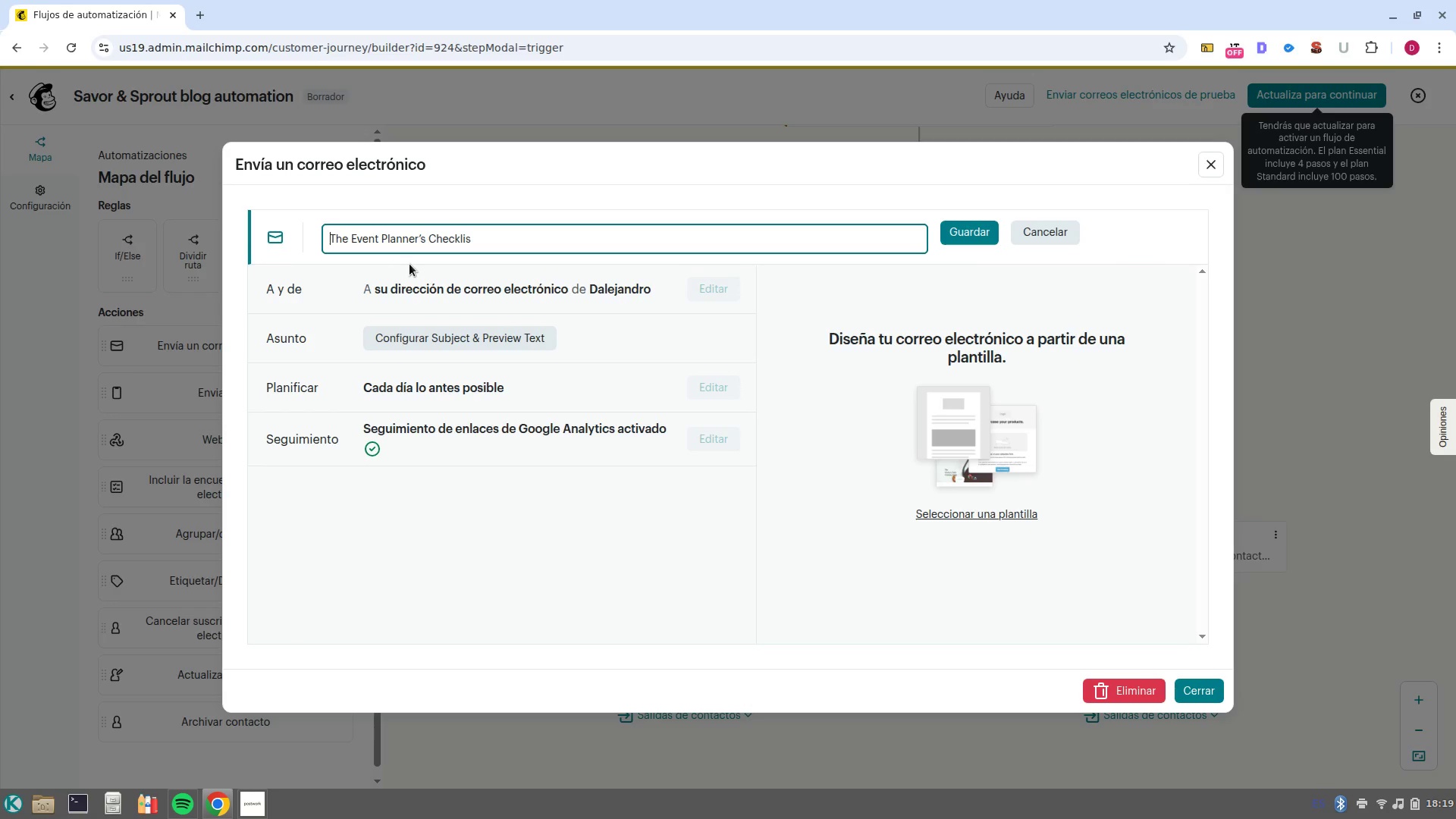 
type(Only the)
key(Backspace)
type(e article 3> )
 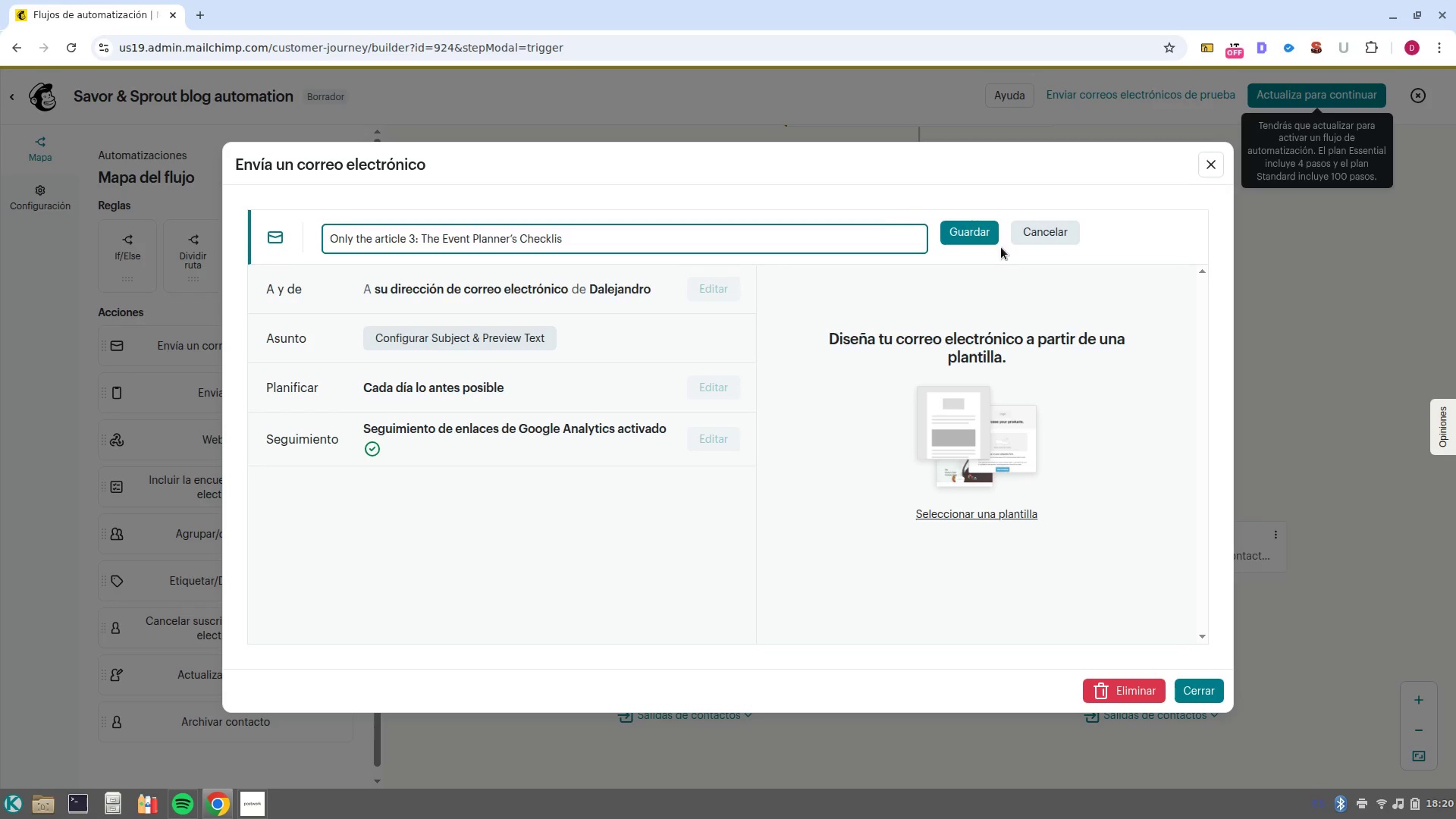 
left_click_drag(start_coordinate=[927, 217], to_coordinate=[934, 218])
 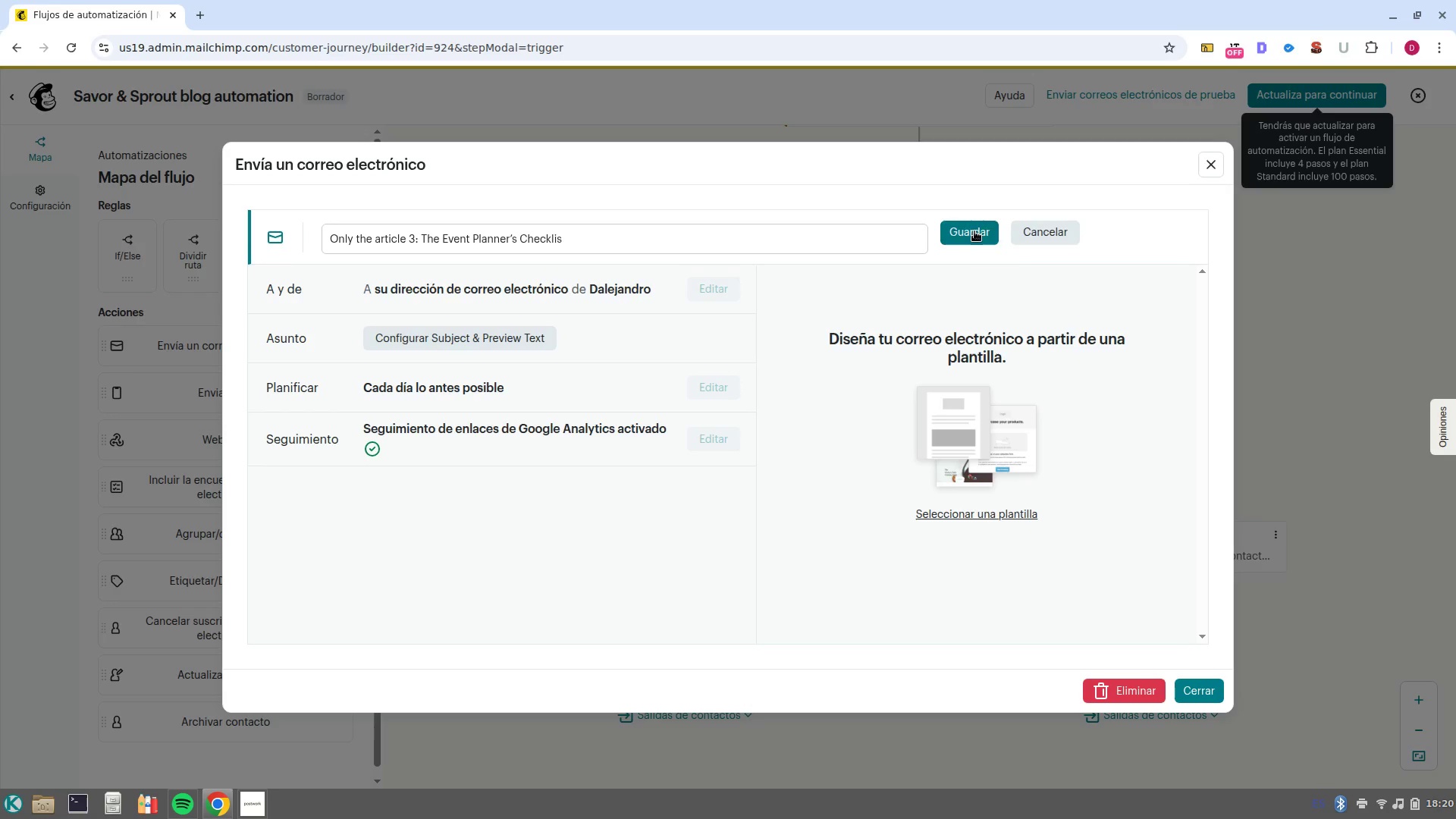 
left_click([974, 231])
 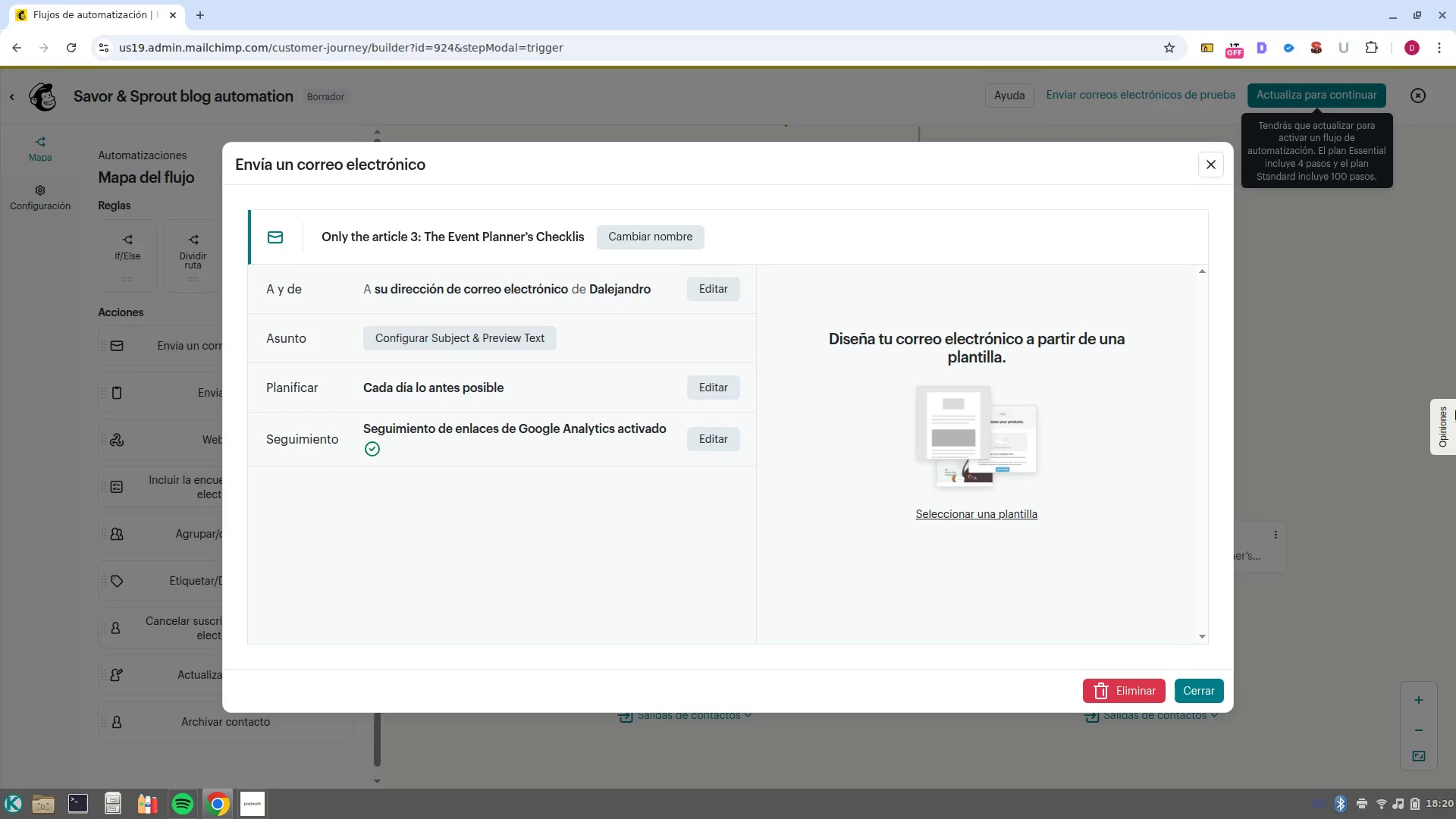 
wait(16.67)
 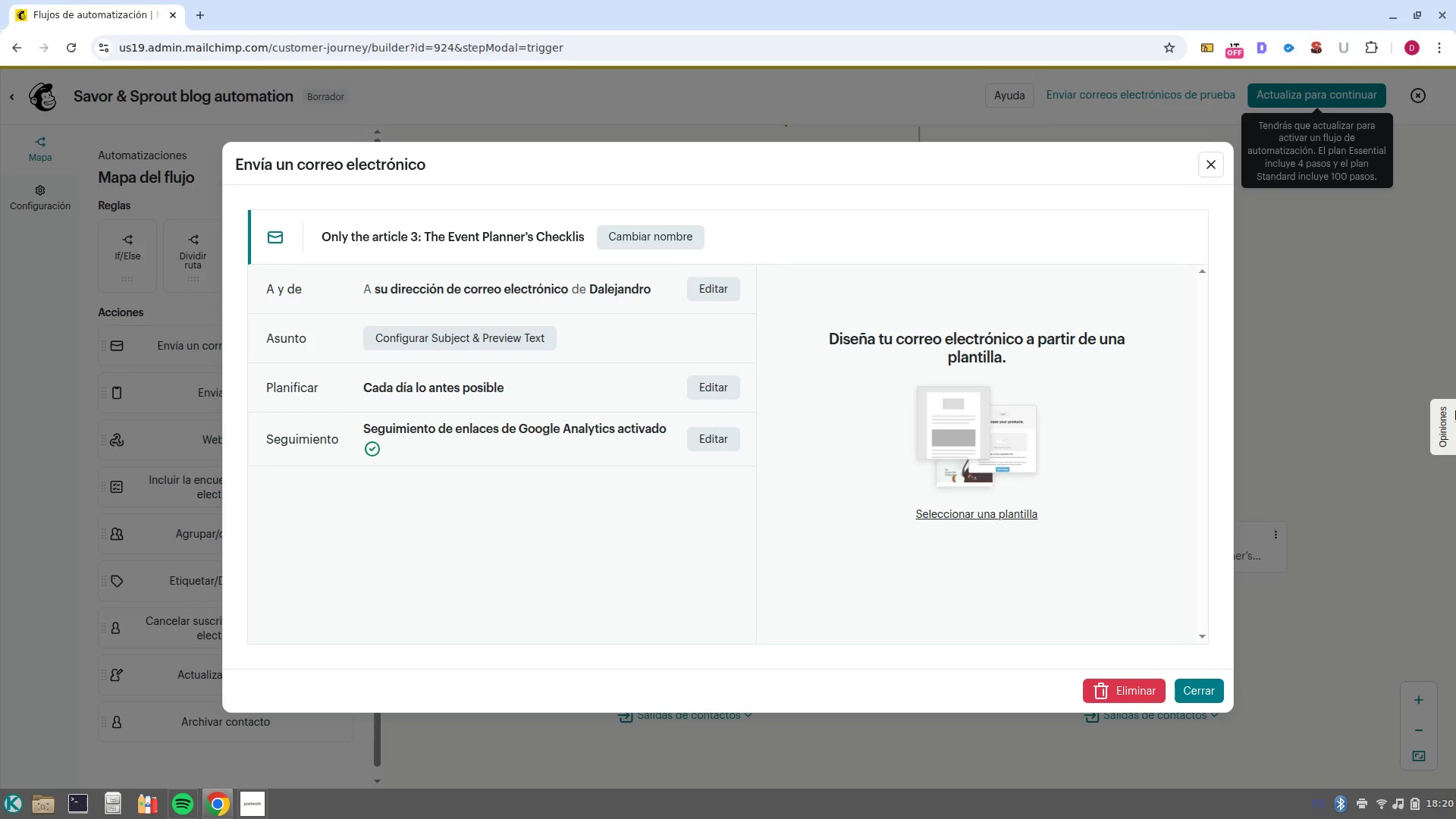 
left_click([252, 742])